 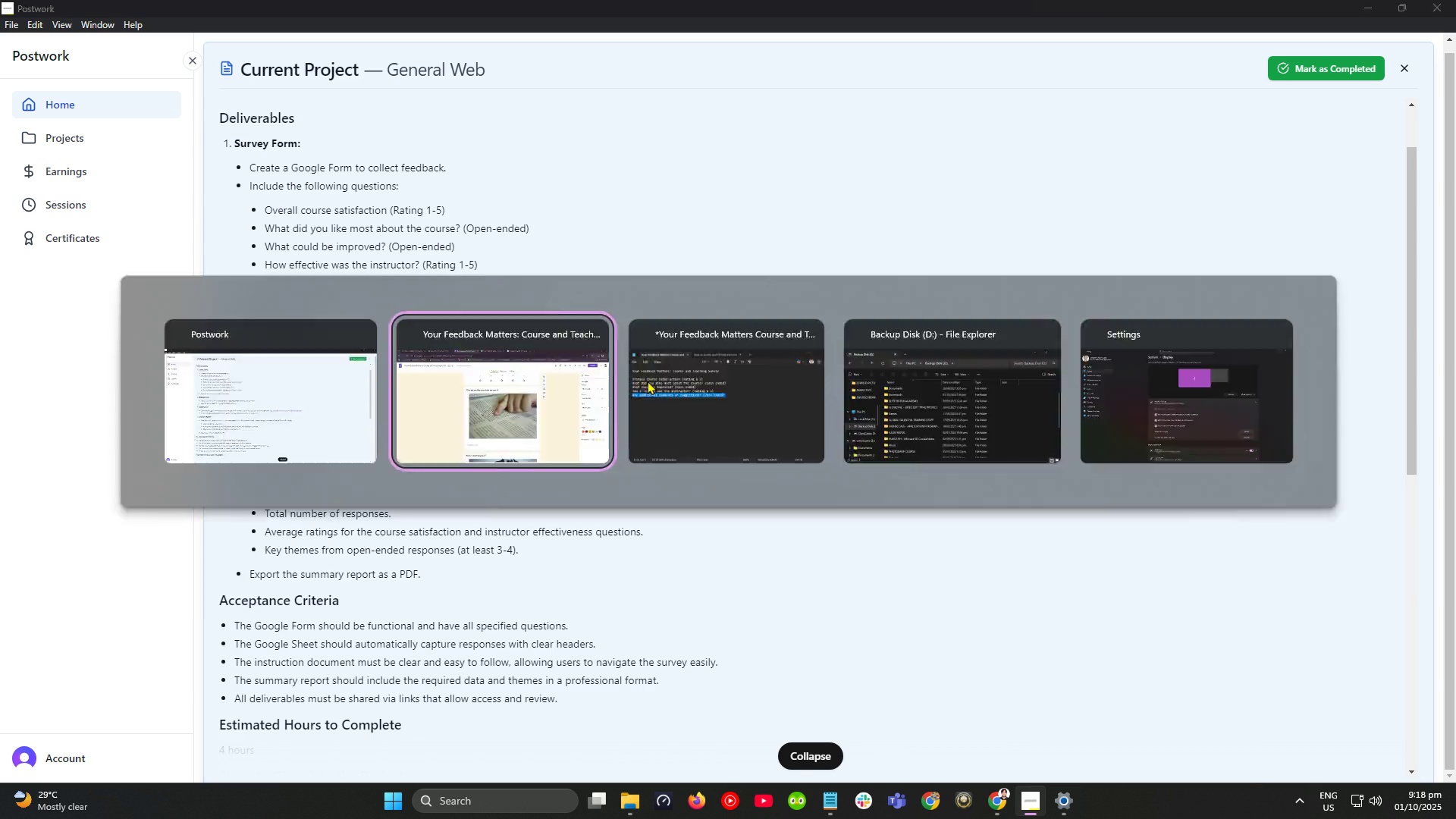 
key(Alt+Tab)
 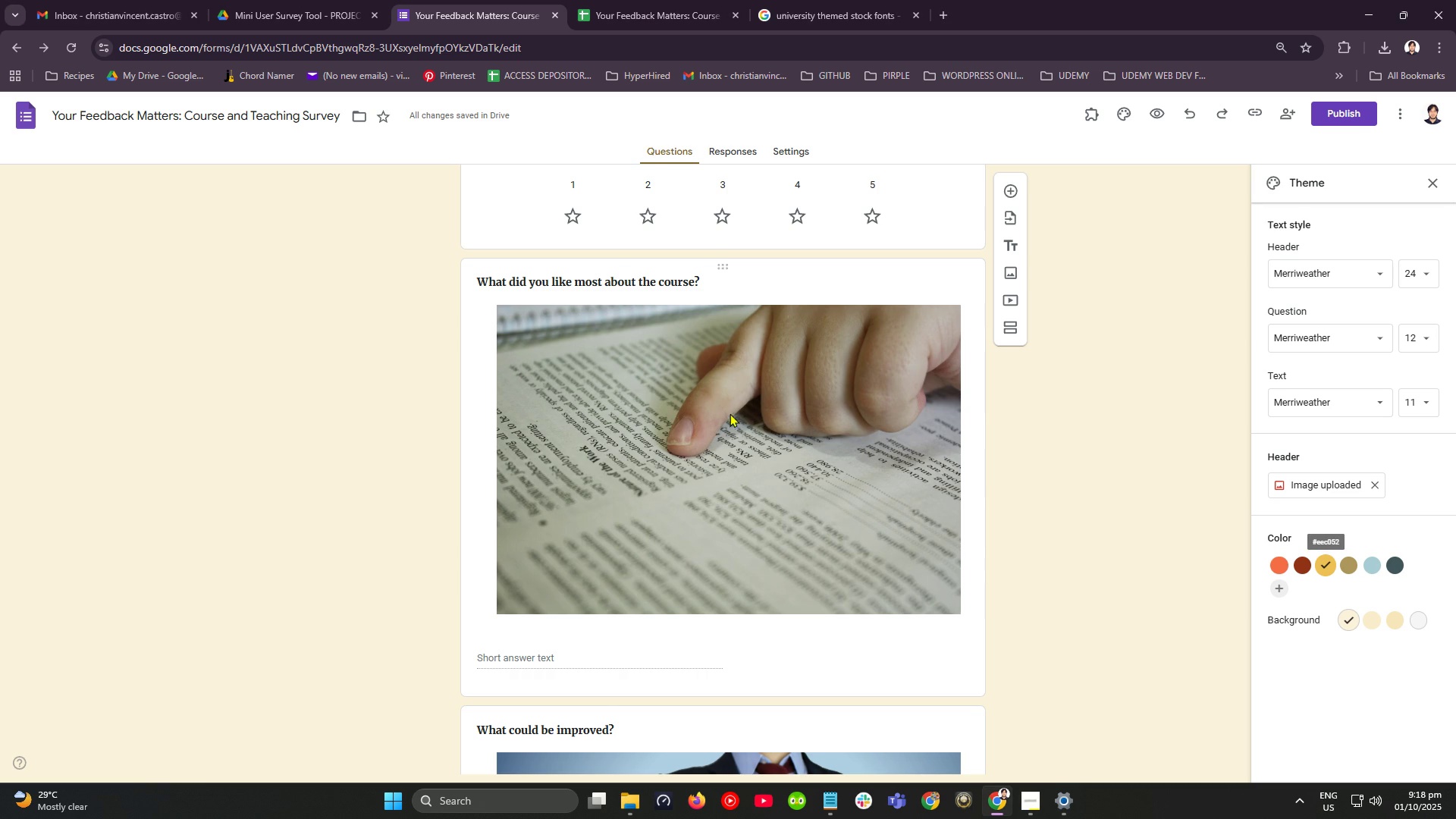 
scroll: coordinate [741, 421], scroll_direction: down, amount: 11.0
 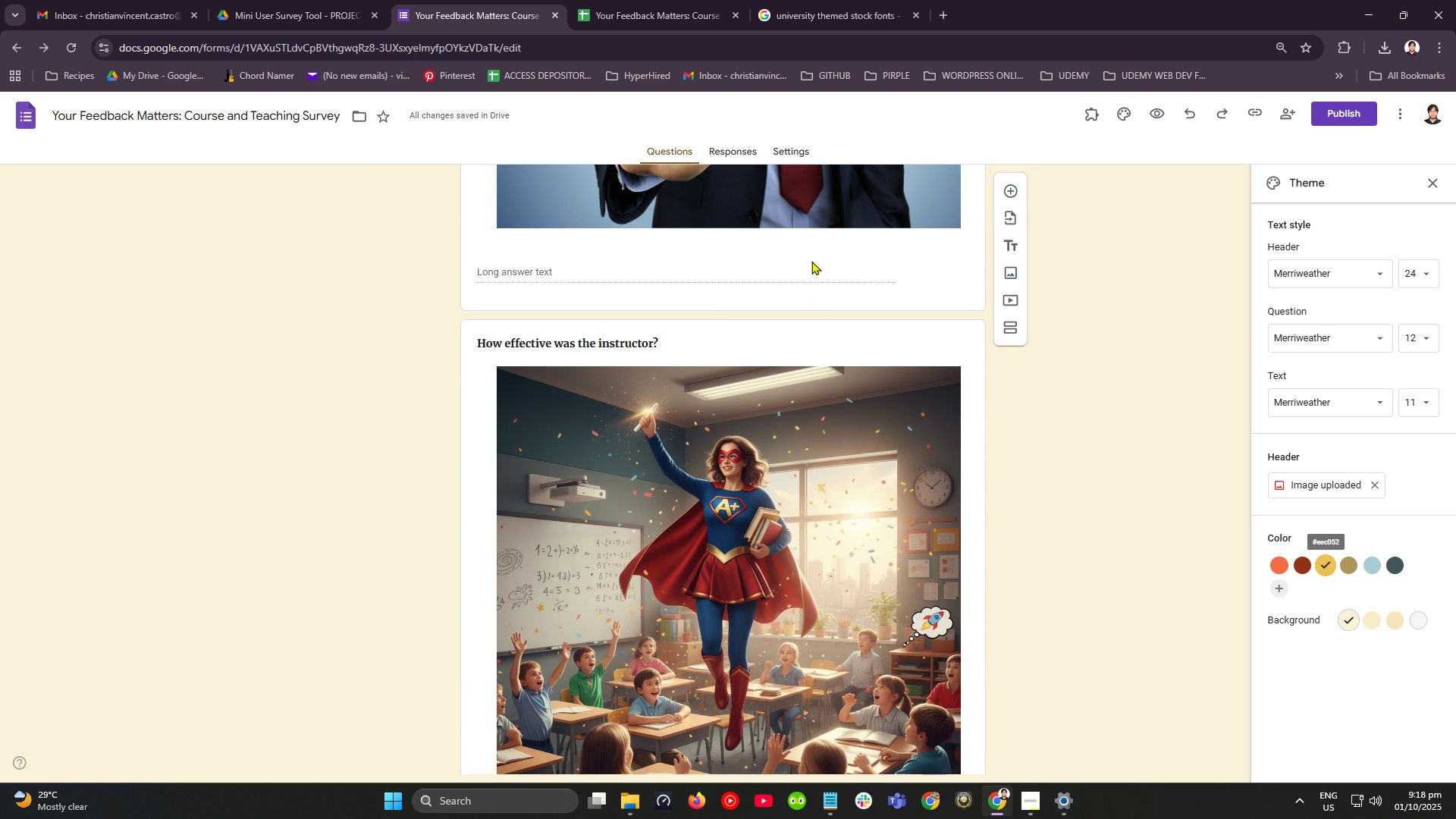 
scroll: coordinate [811, 322], scroll_direction: up, amount: 16.0
 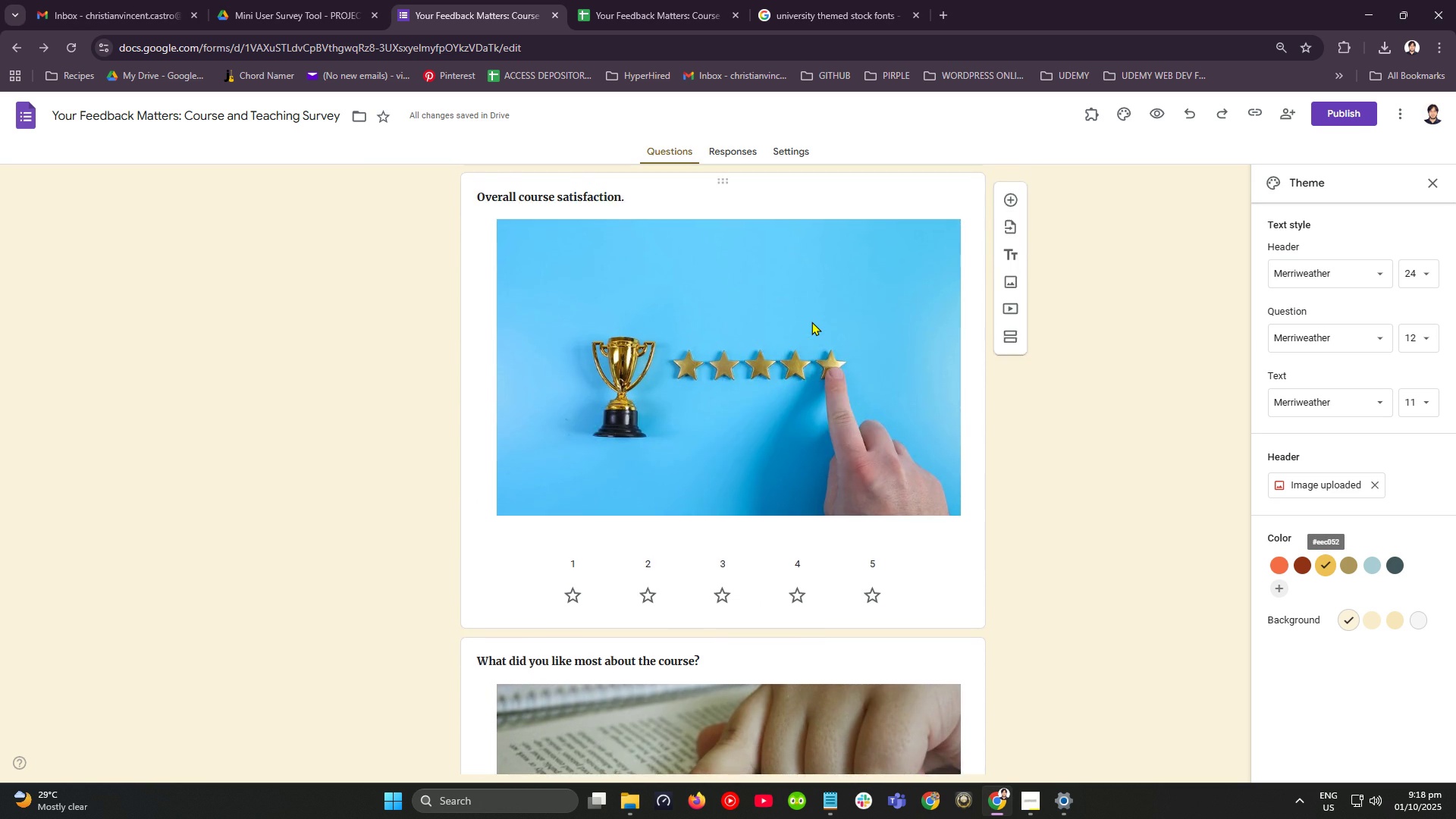 
scroll: coordinate [814, 329], scroll_direction: down, amount: 9.0
 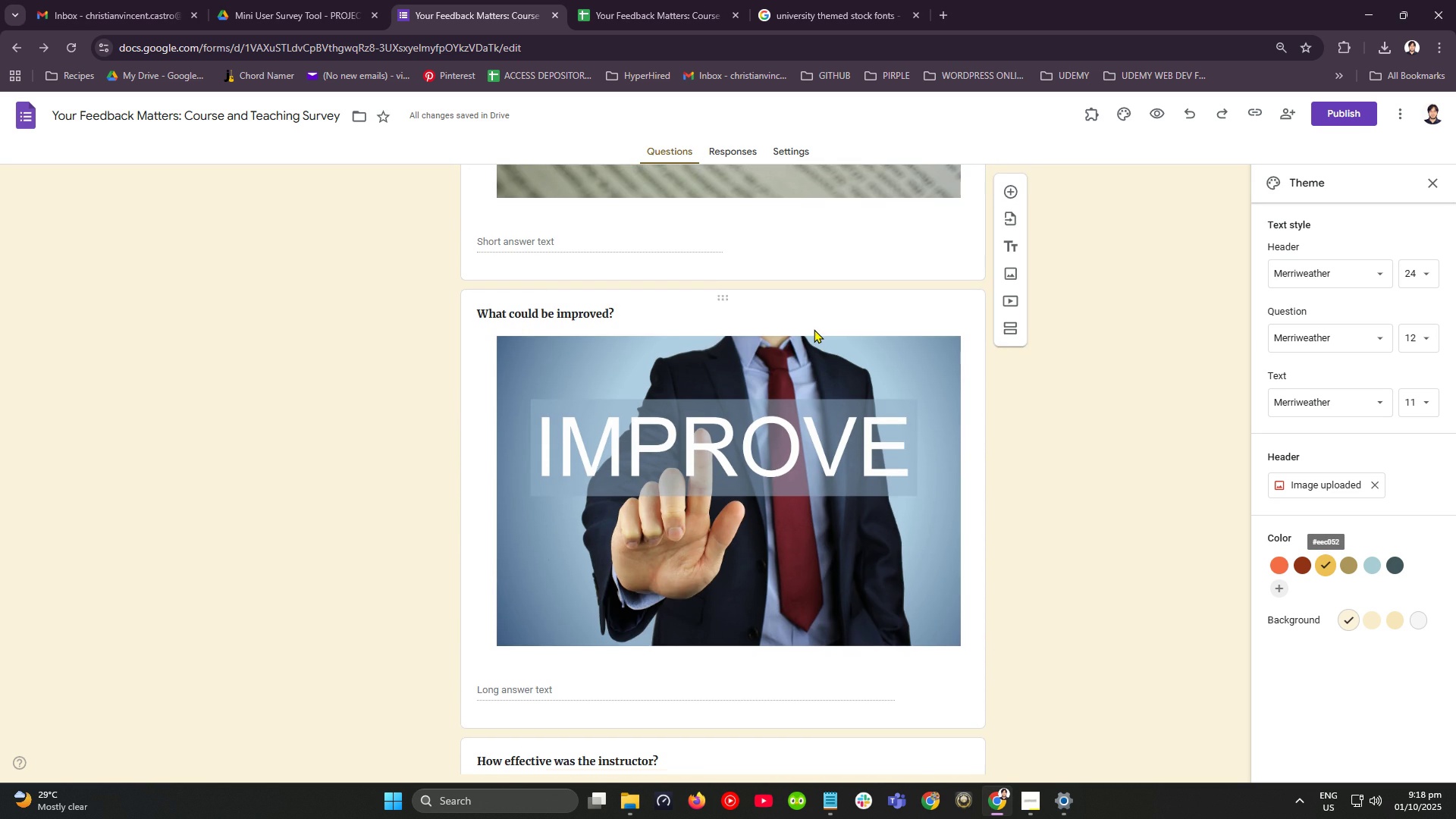 
scroll: coordinate [814, 329], scroll_direction: up, amount: 3.0
 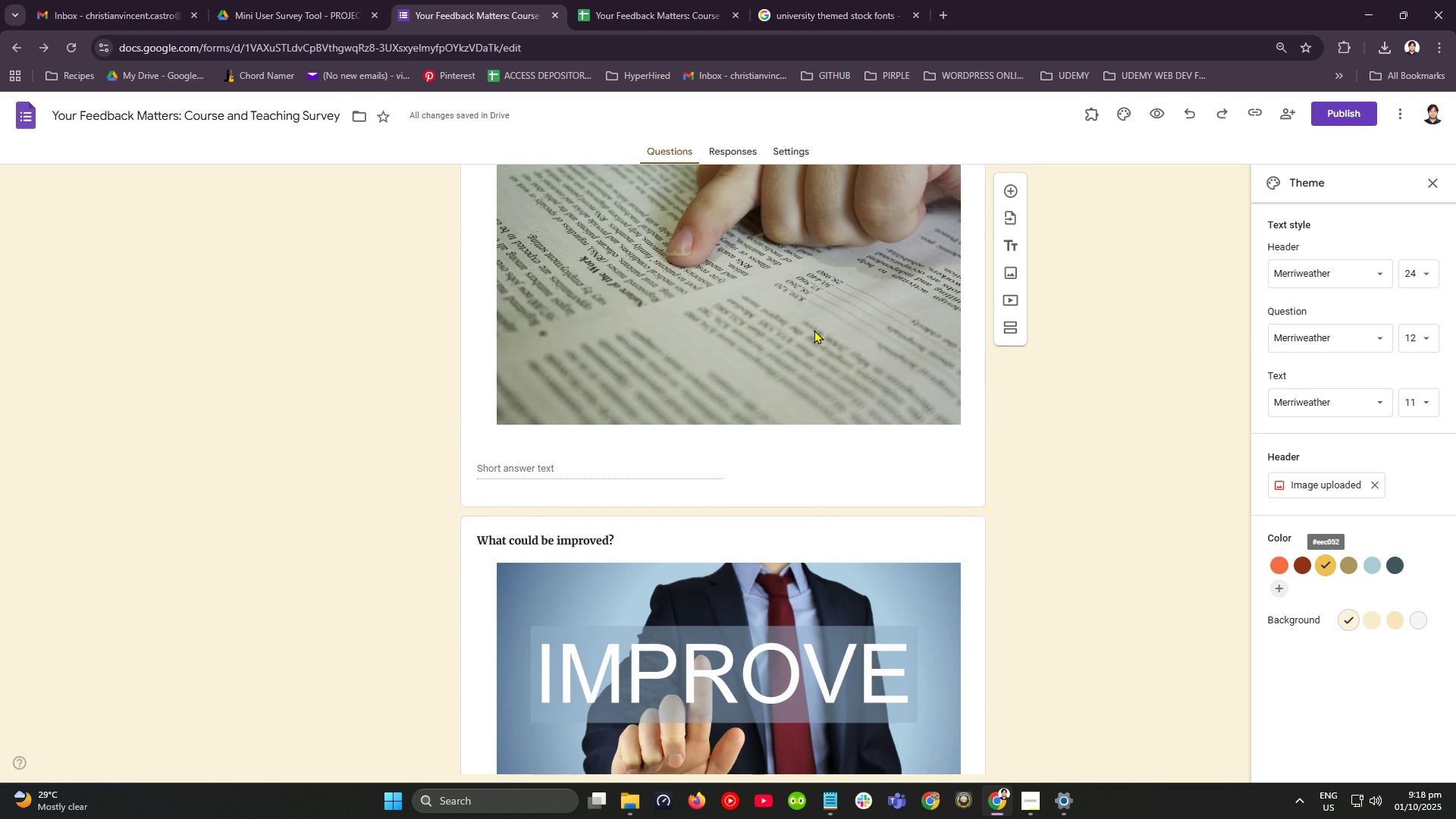 
scroll: coordinate [814, 334], scroll_direction: down, amount: 6.0
 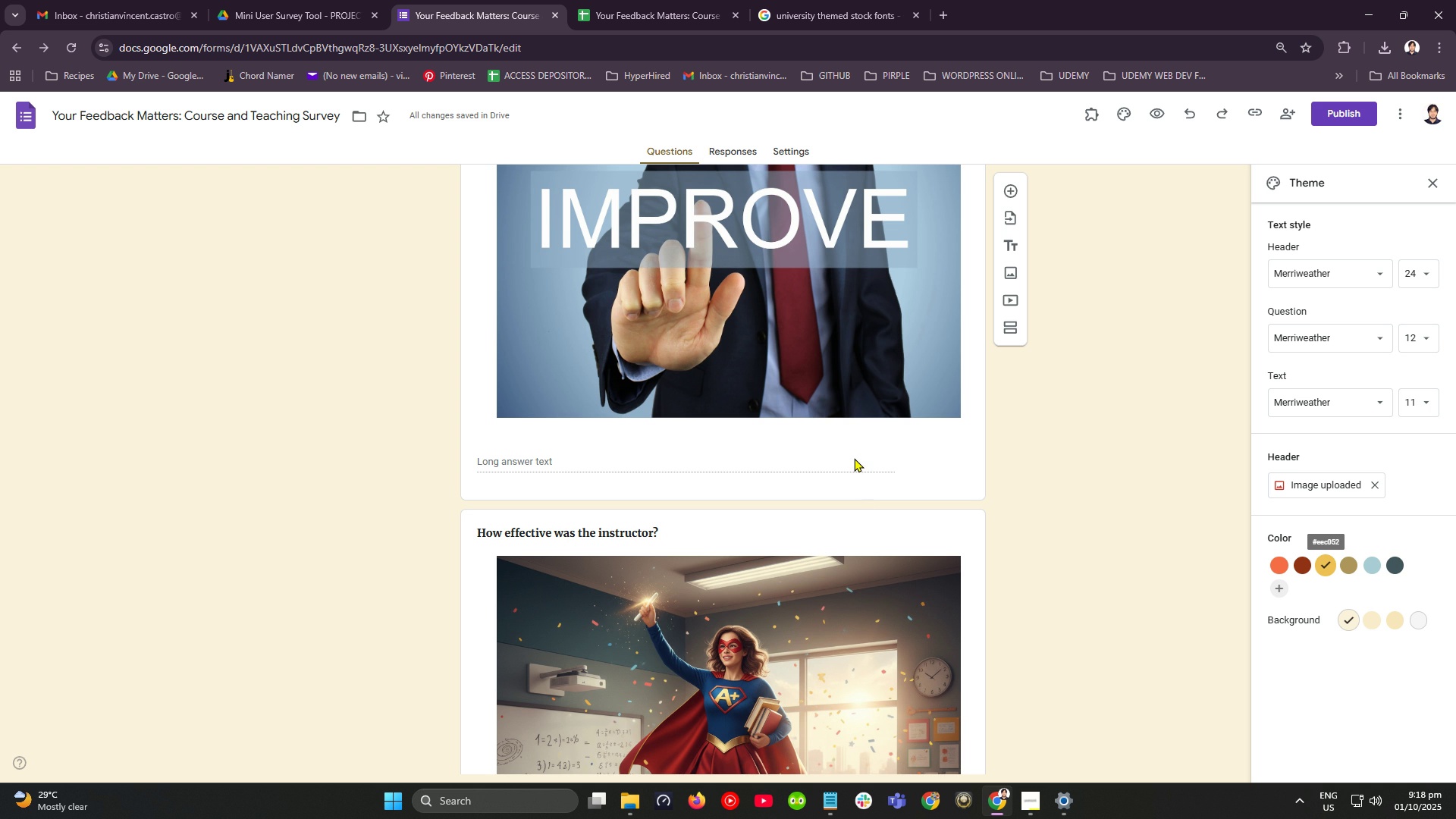 
left_click([855, 460])
 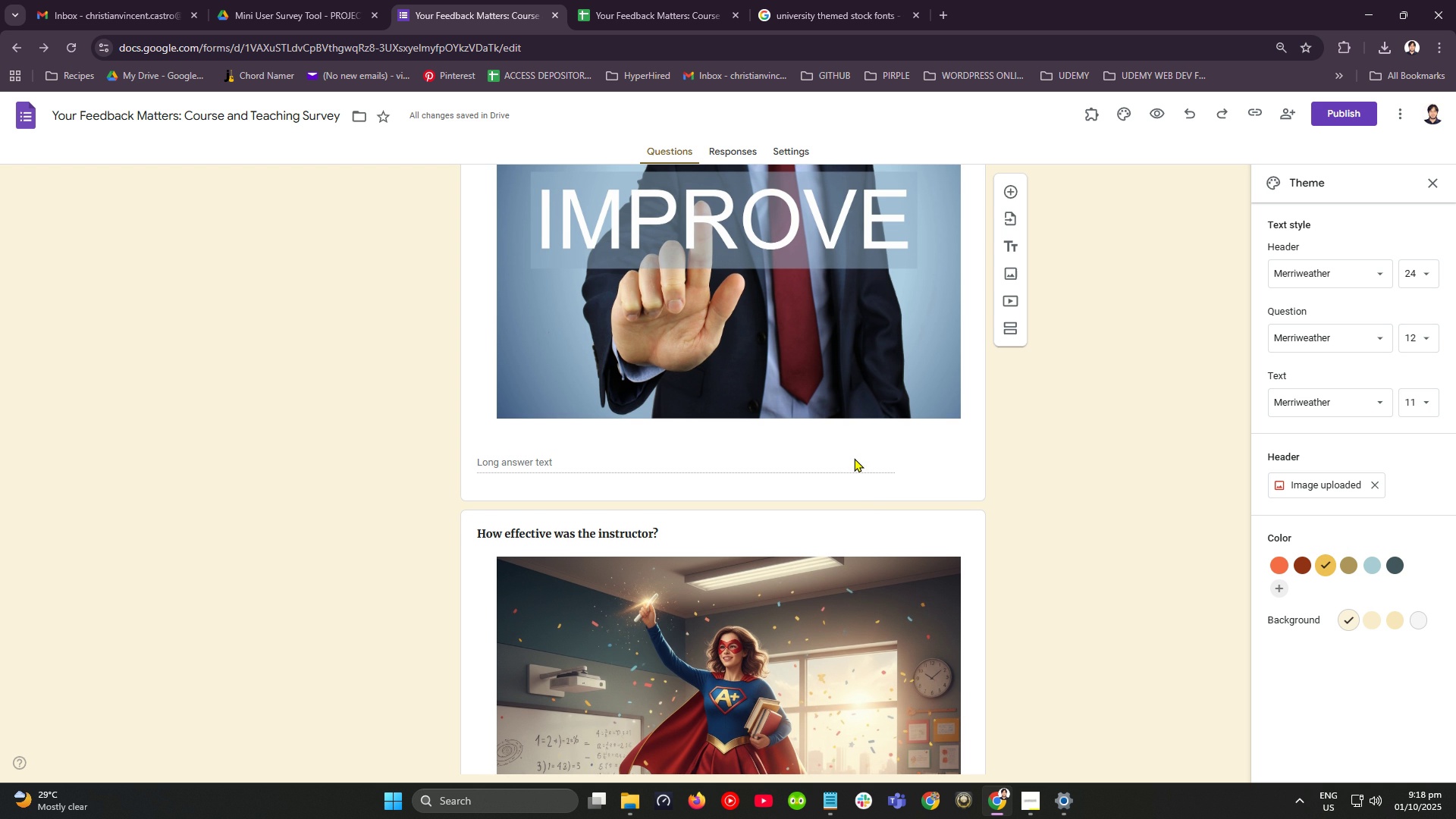 
scroll: coordinate [854, 458], scroll_direction: up, amount: 2.0
 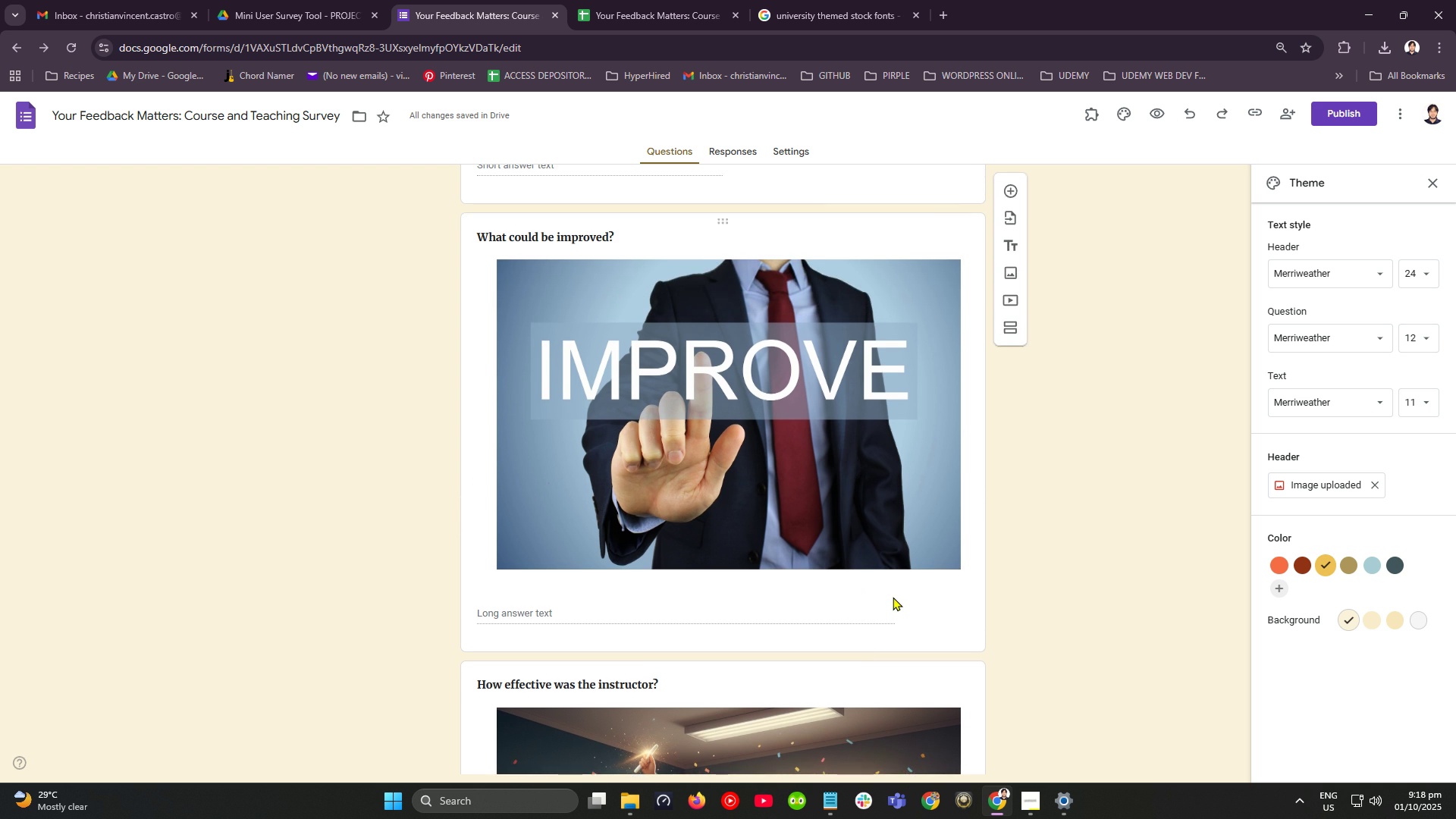 
left_click([893, 597])
 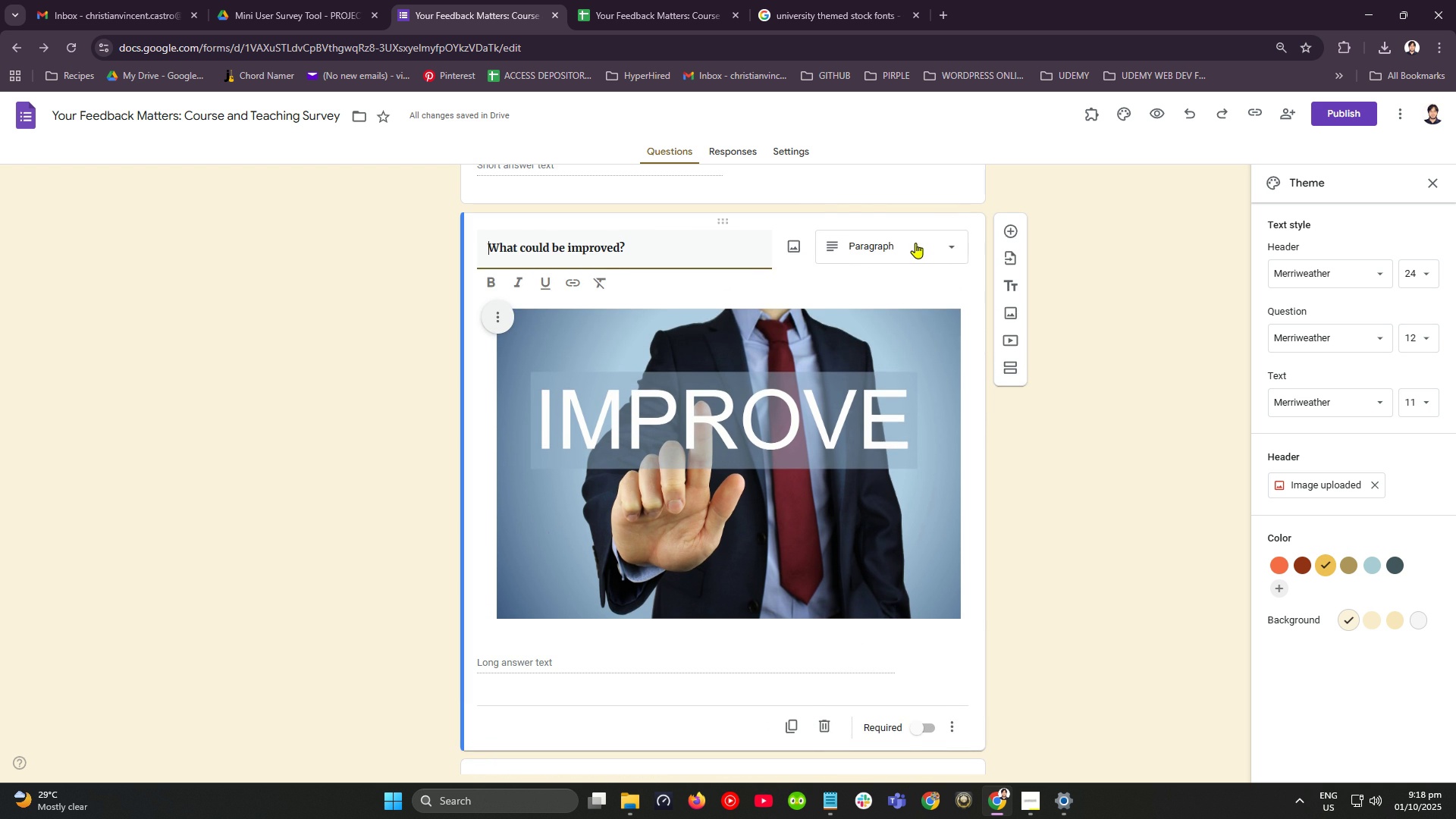 
left_click([916, 244])
 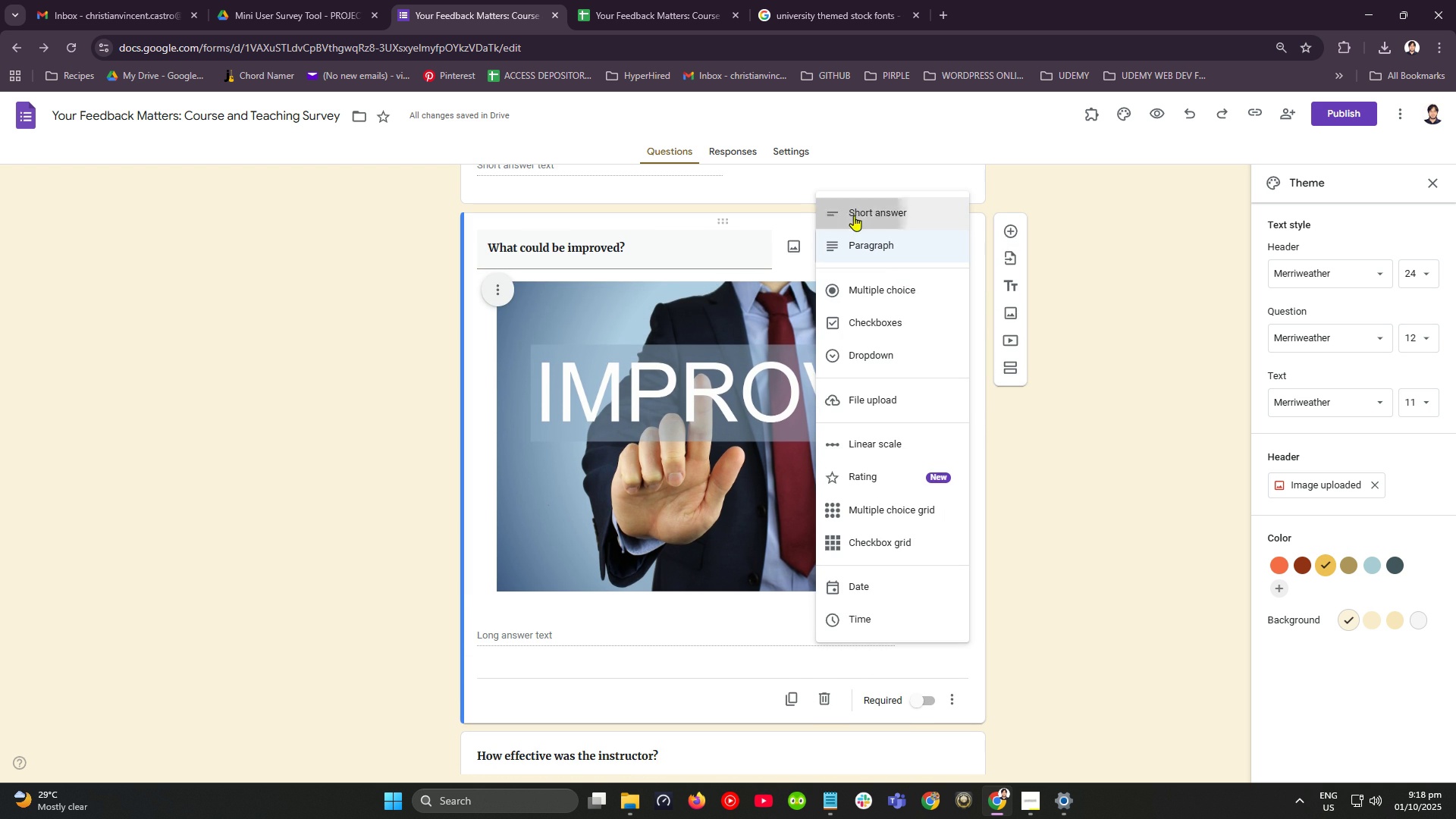 
left_click([854, 215])
 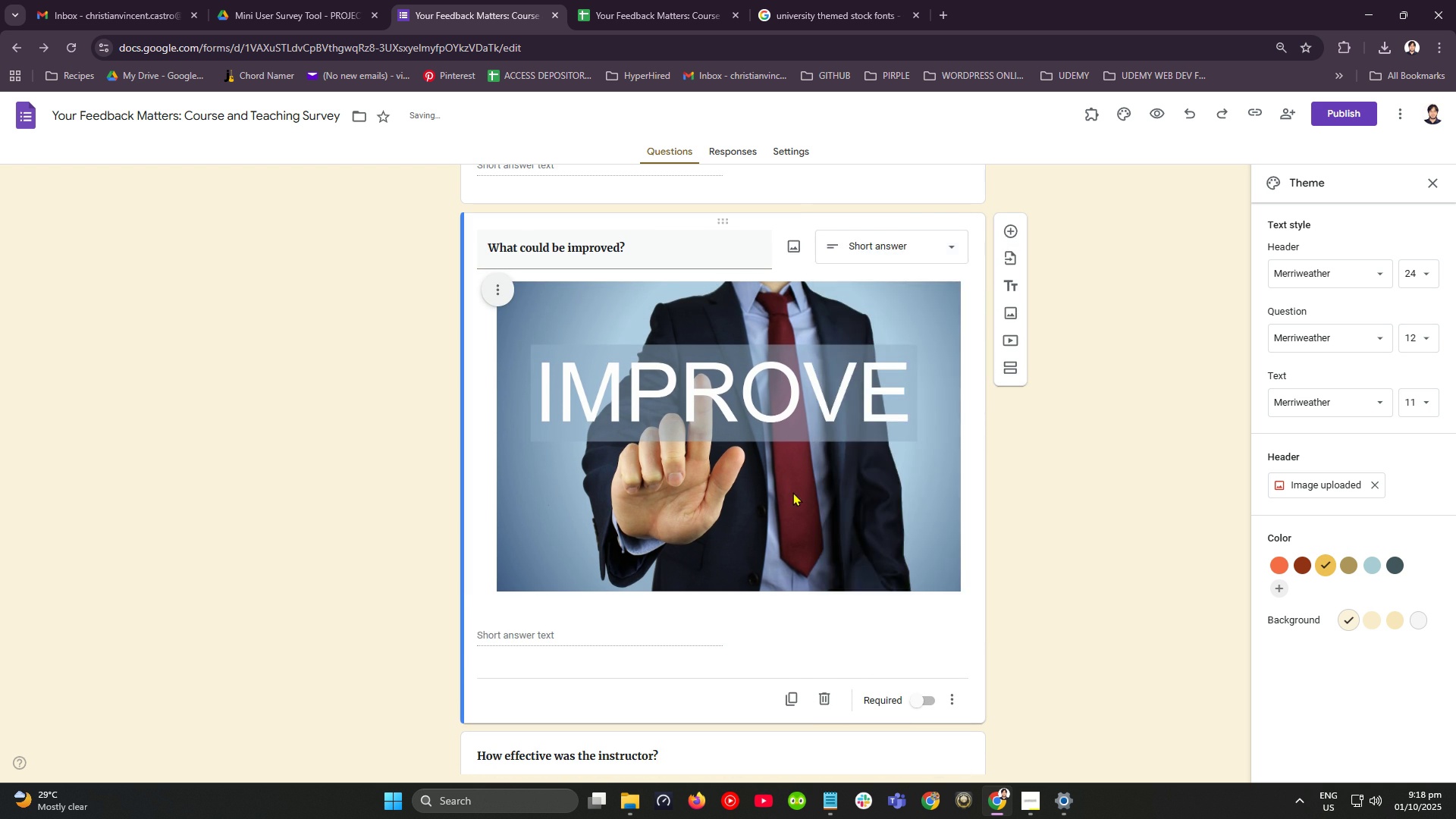 
scroll: coordinate [748, 597], scroll_direction: down, amount: 18.0
 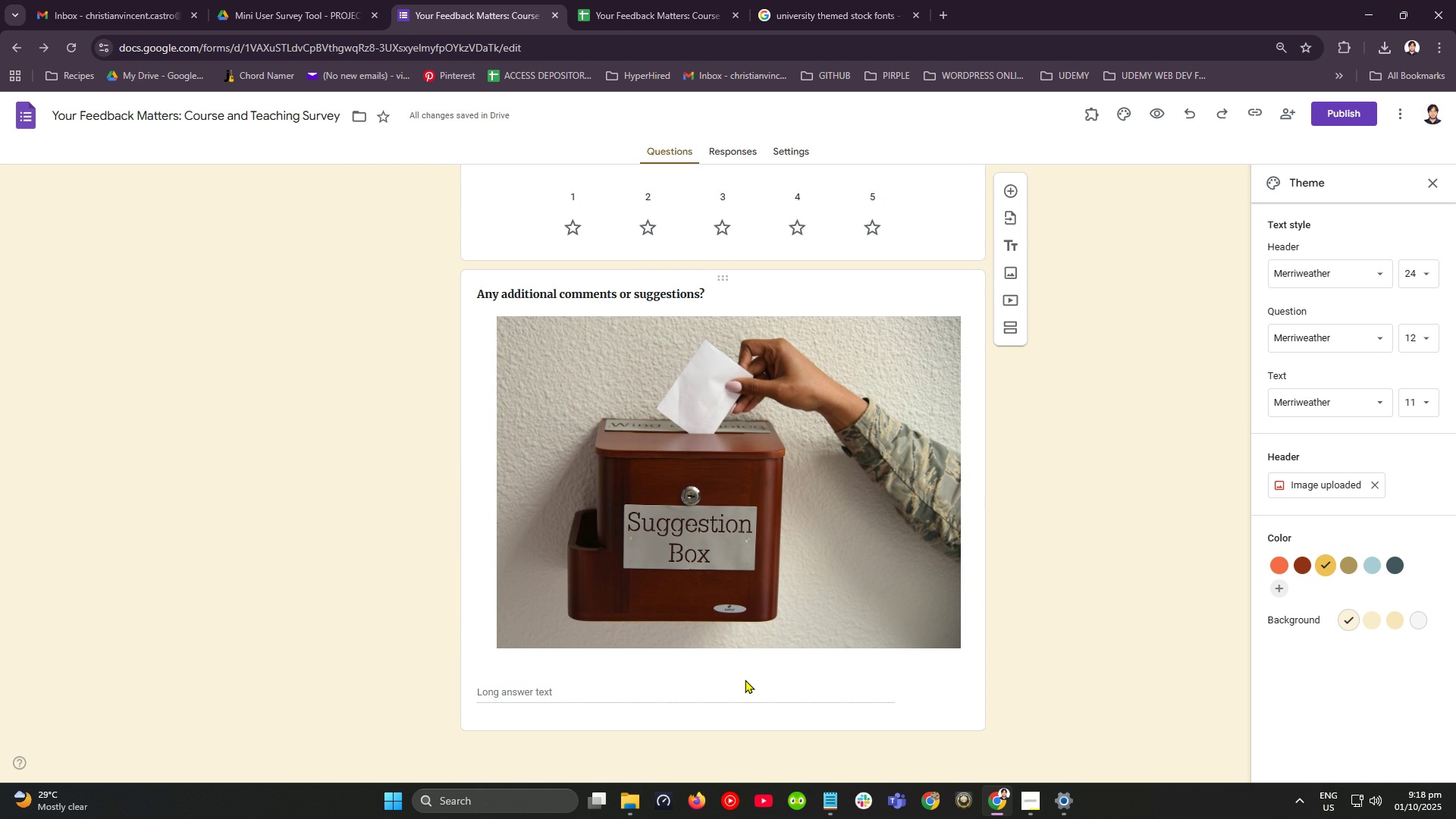 
left_click([745, 684])
 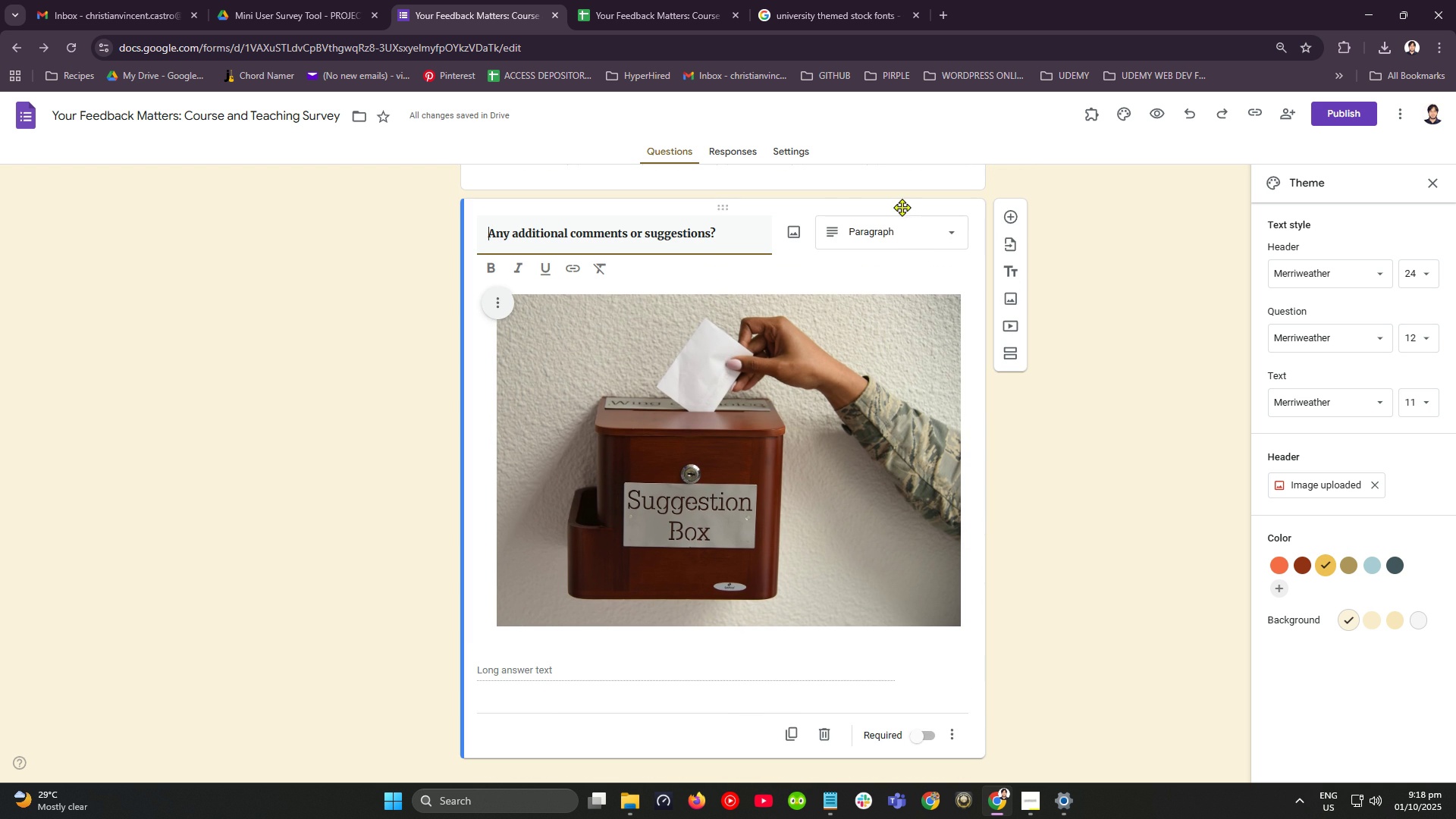 
left_click([912, 228])
 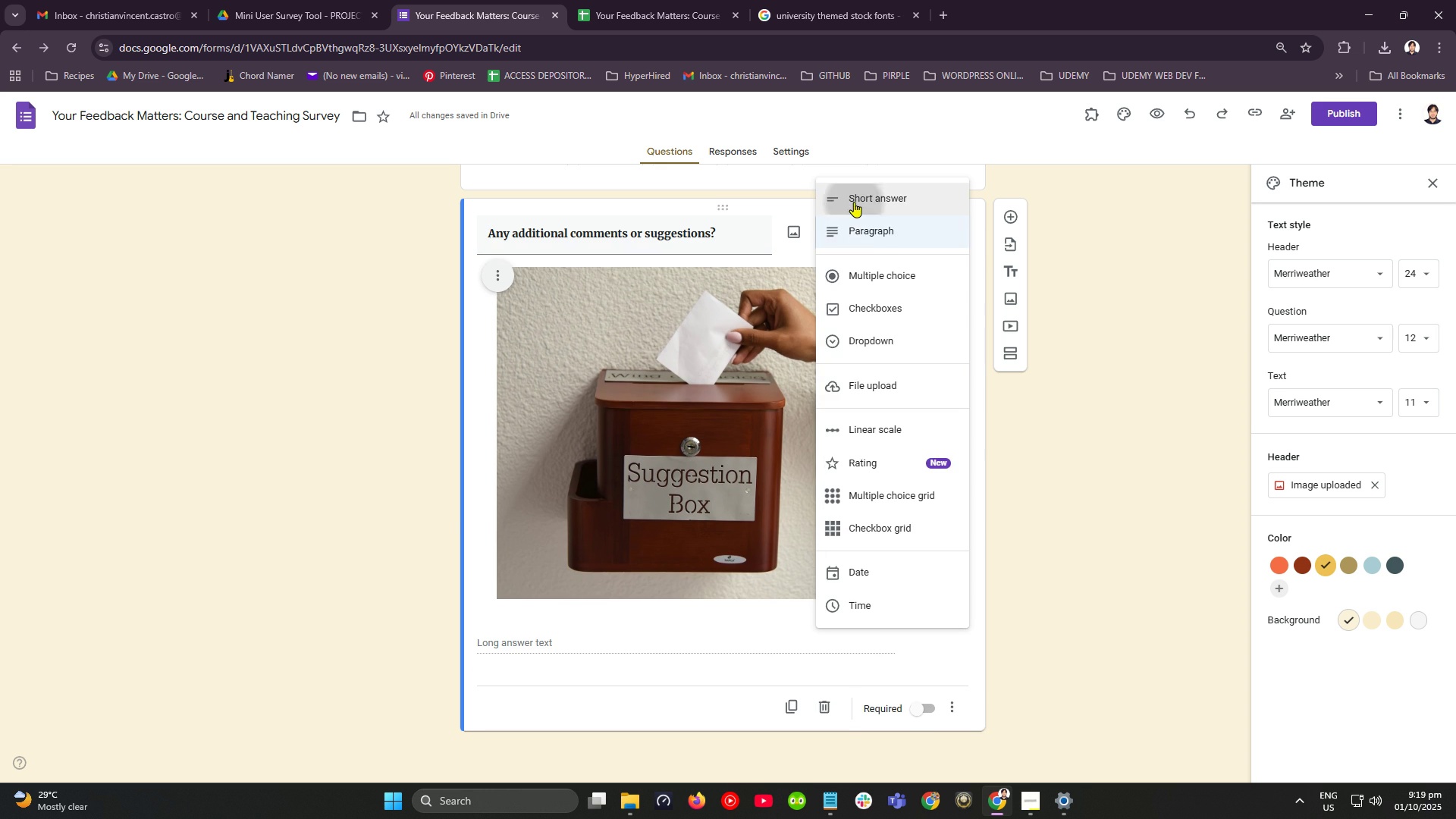 
left_click([854, 202])
 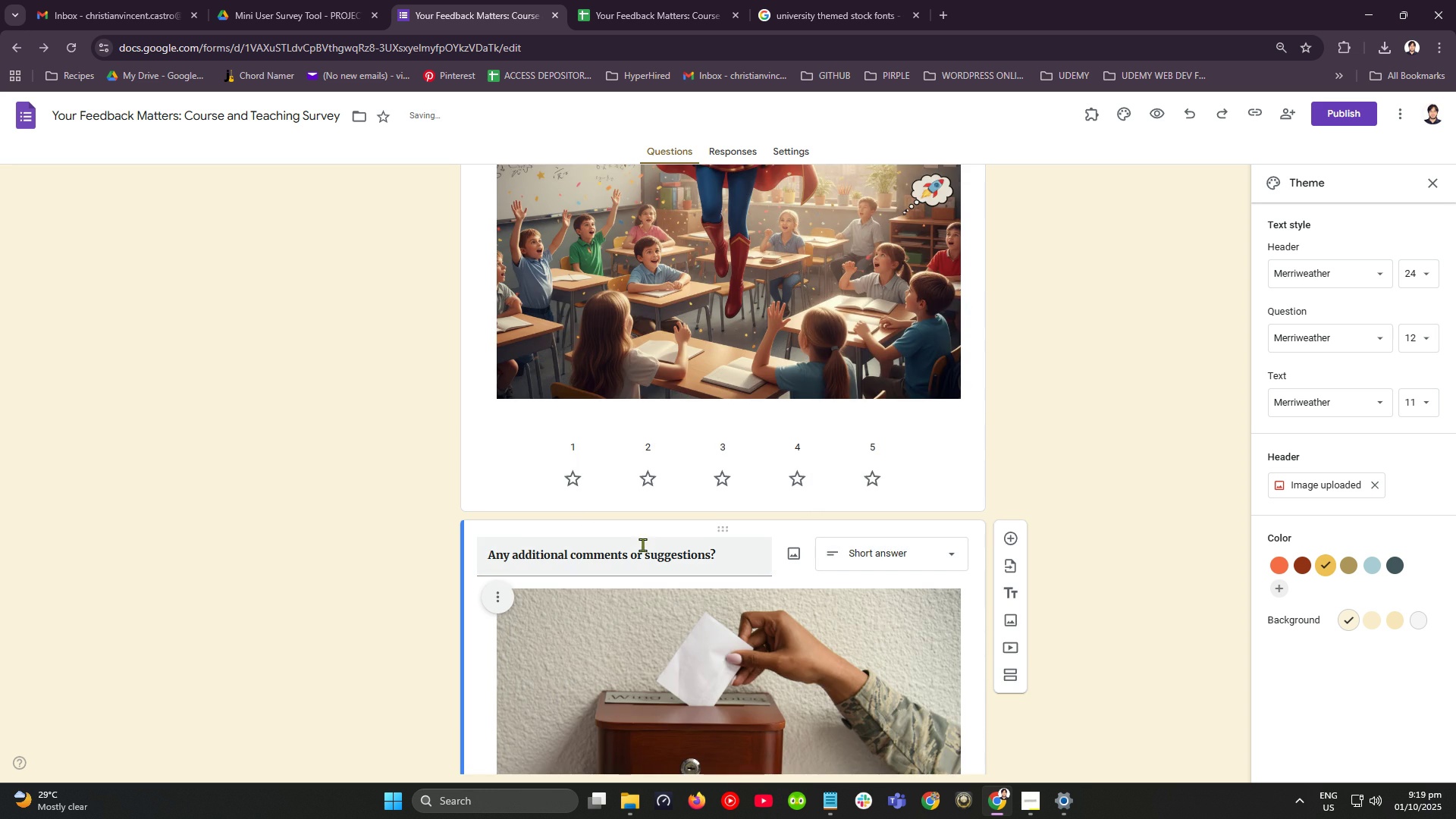 
scroll: coordinate [645, 548], scroll_direction: down, amount: 9.0
 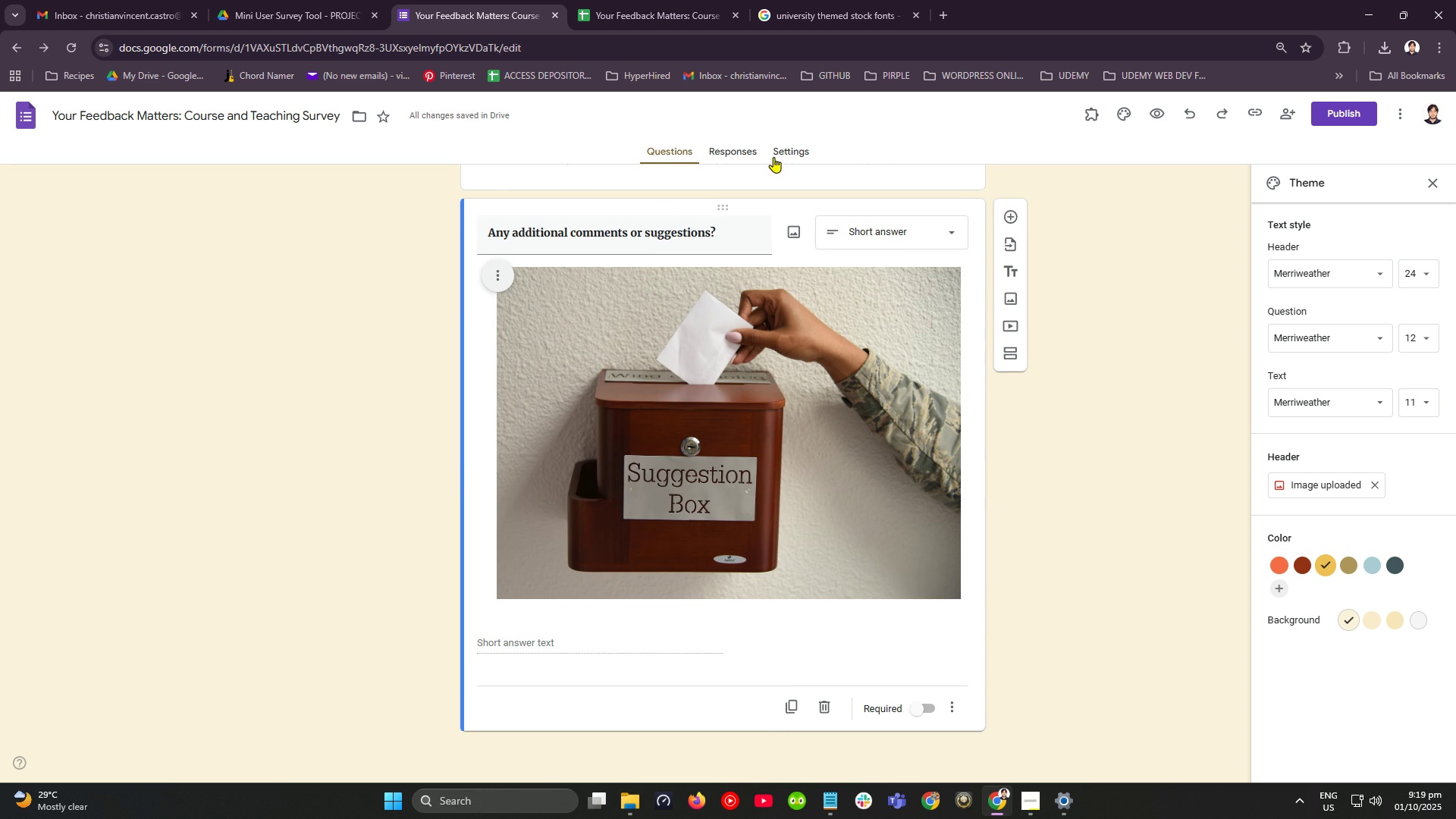 
left_click([783, 149])
 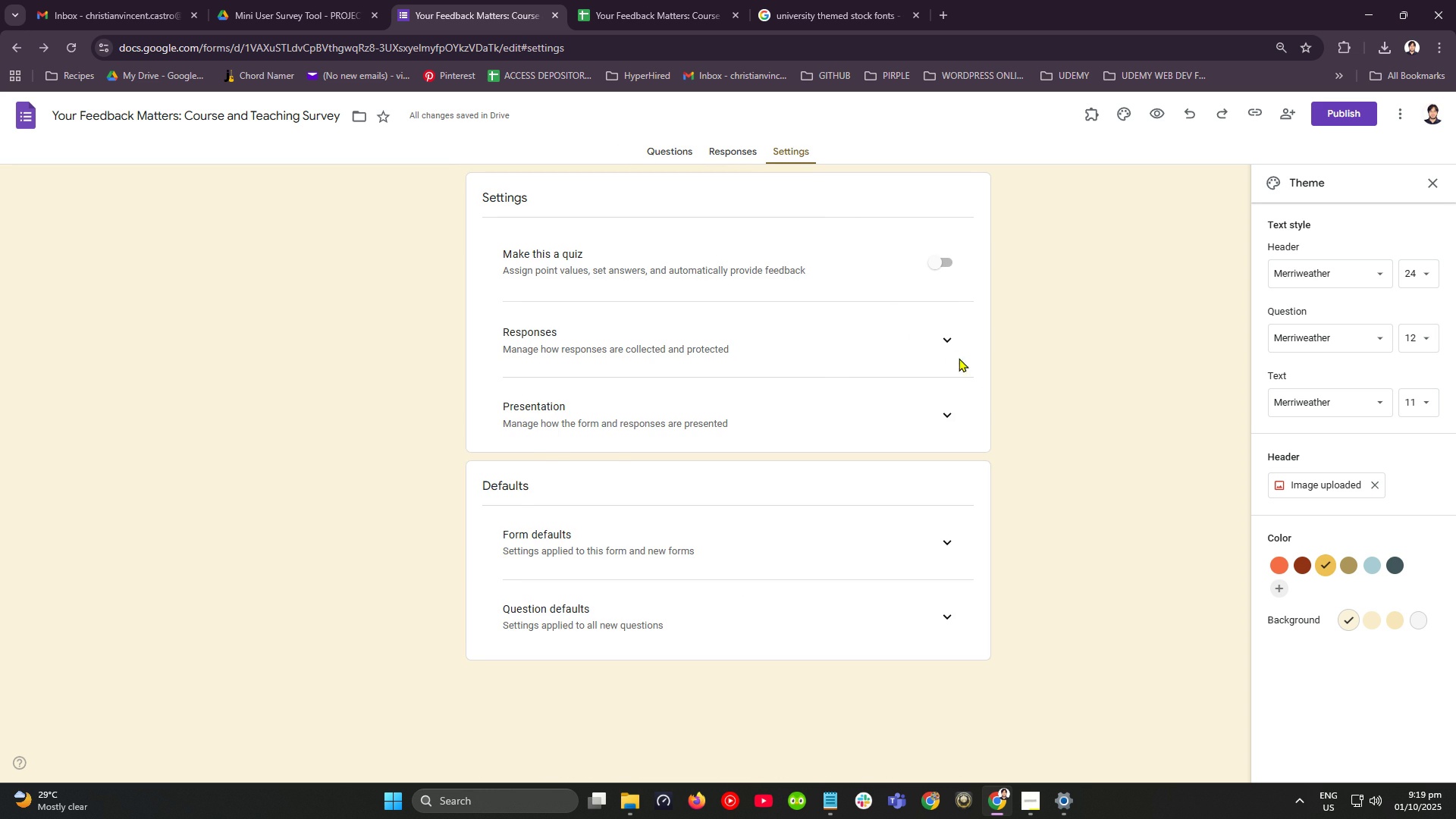 
left_click([949, 334])
 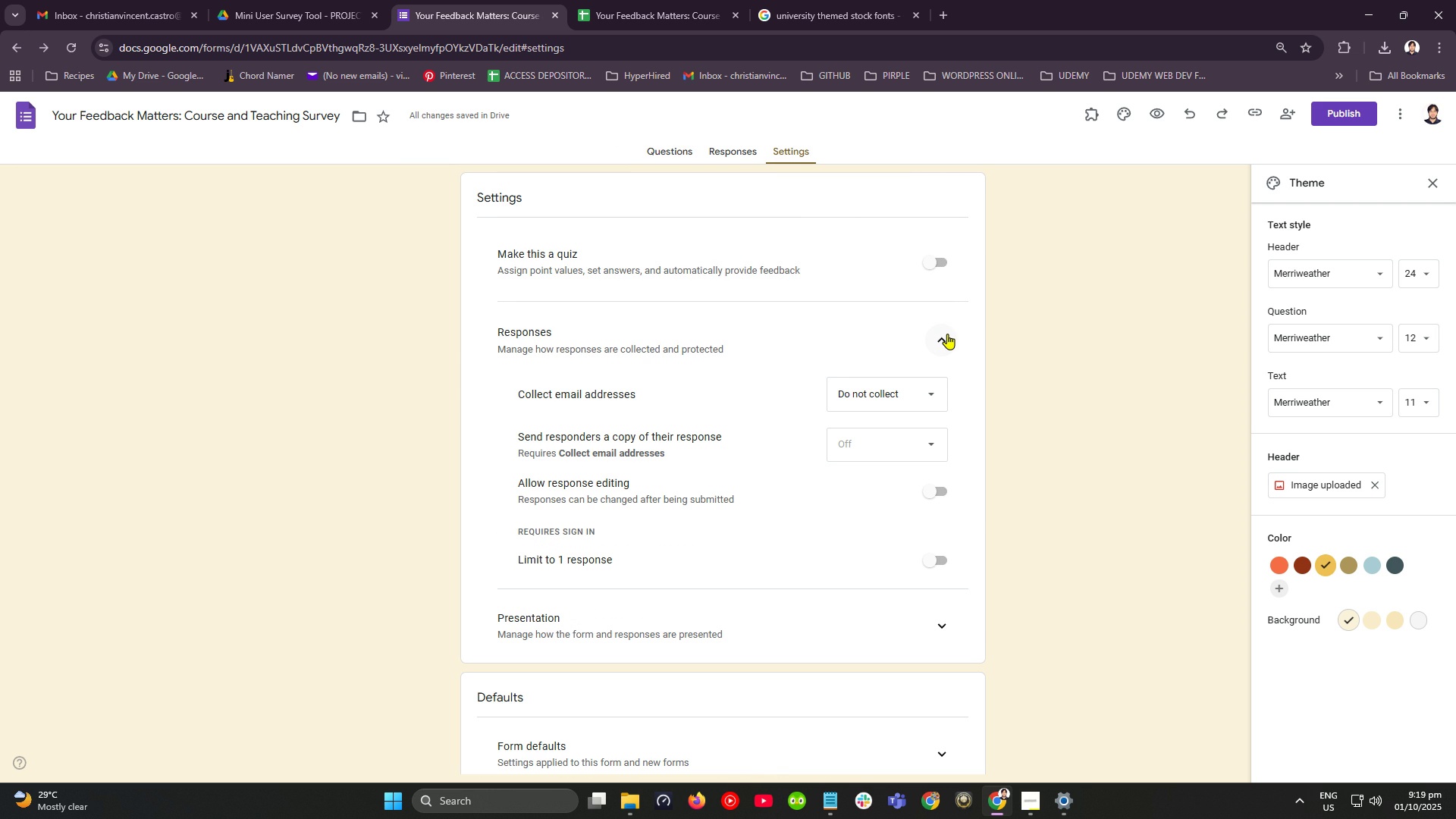 
wait(8.1)
 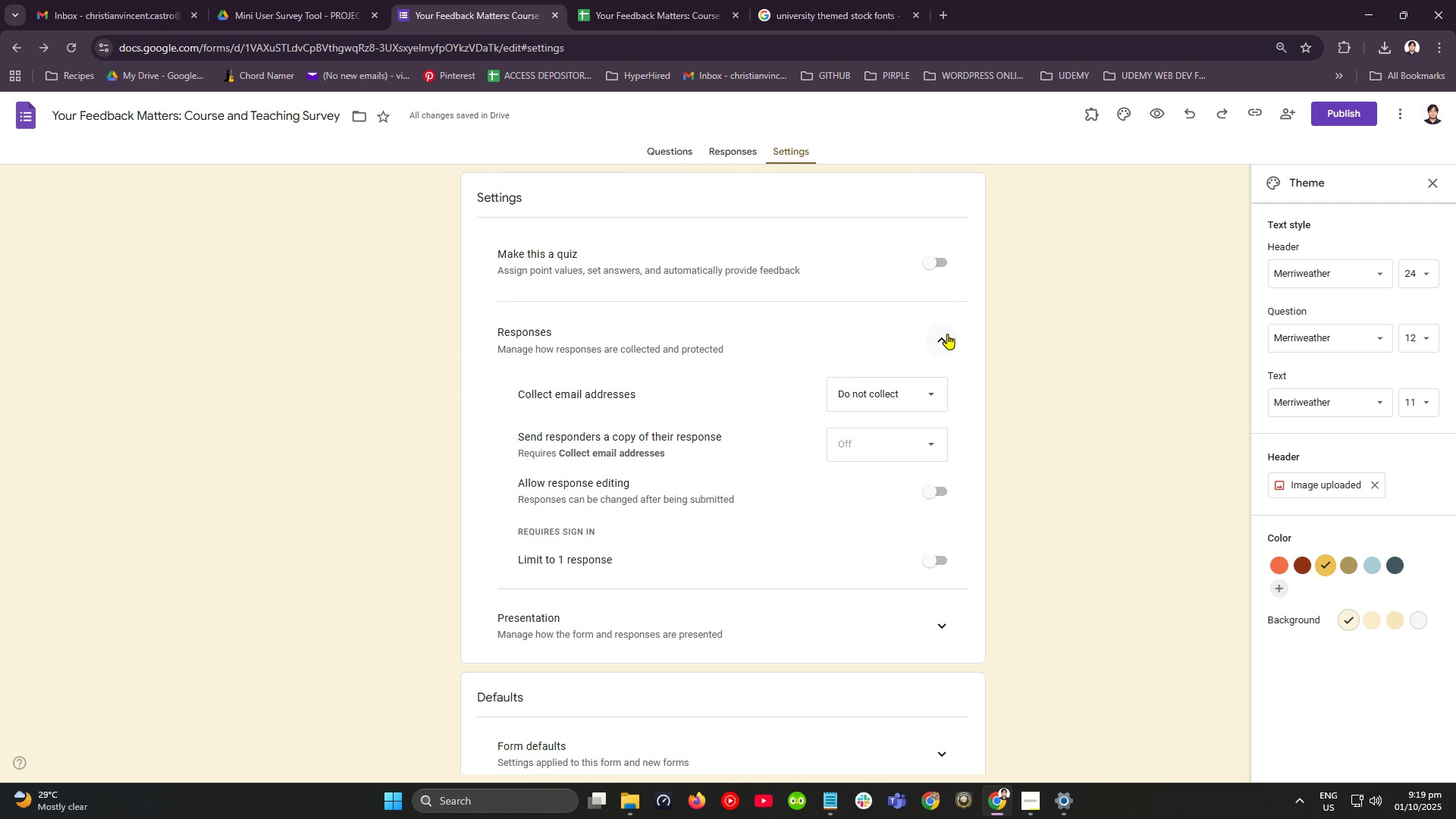 
key(Alt+AltLeft)
 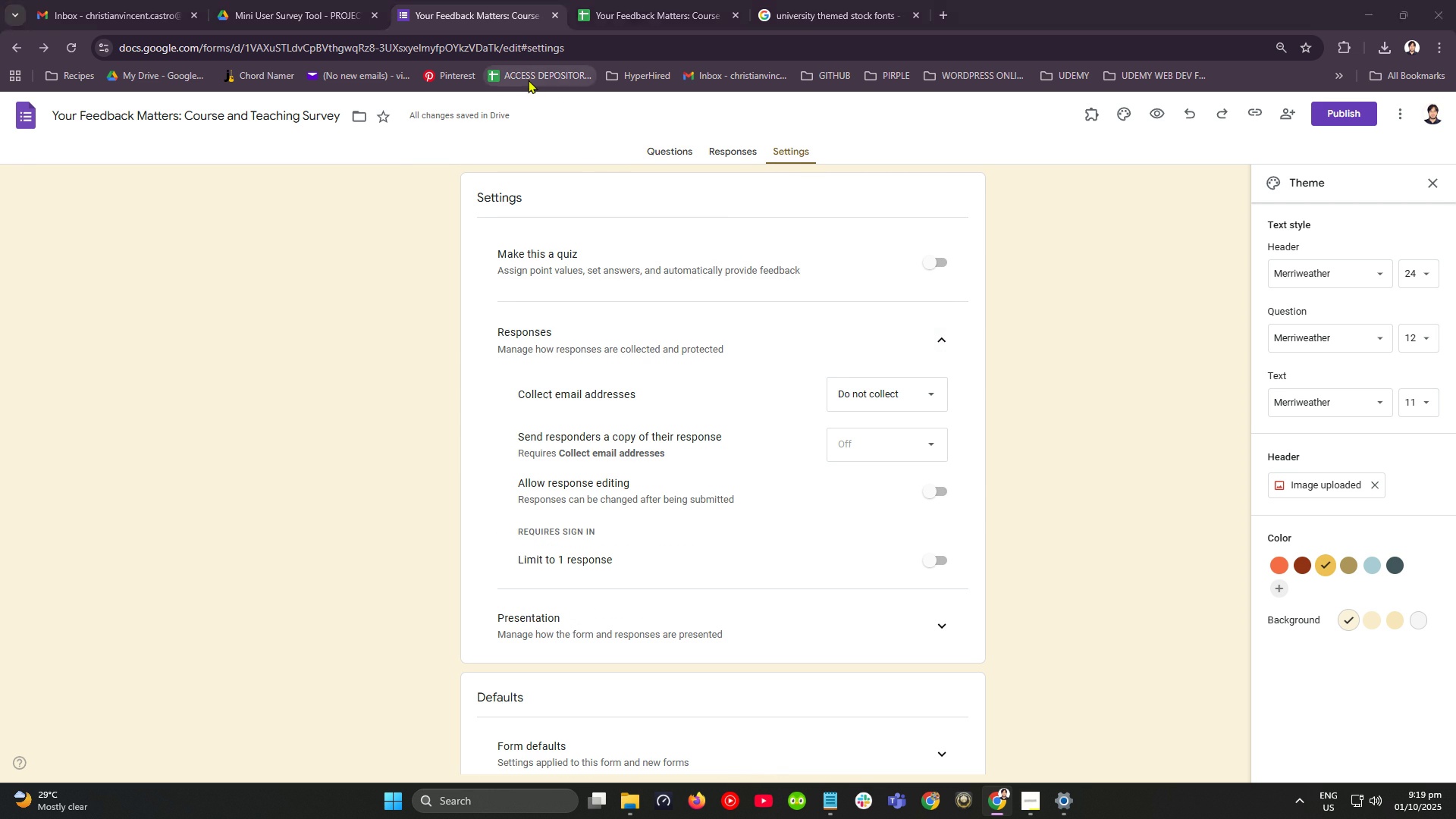 
key(Alt+Tab)